 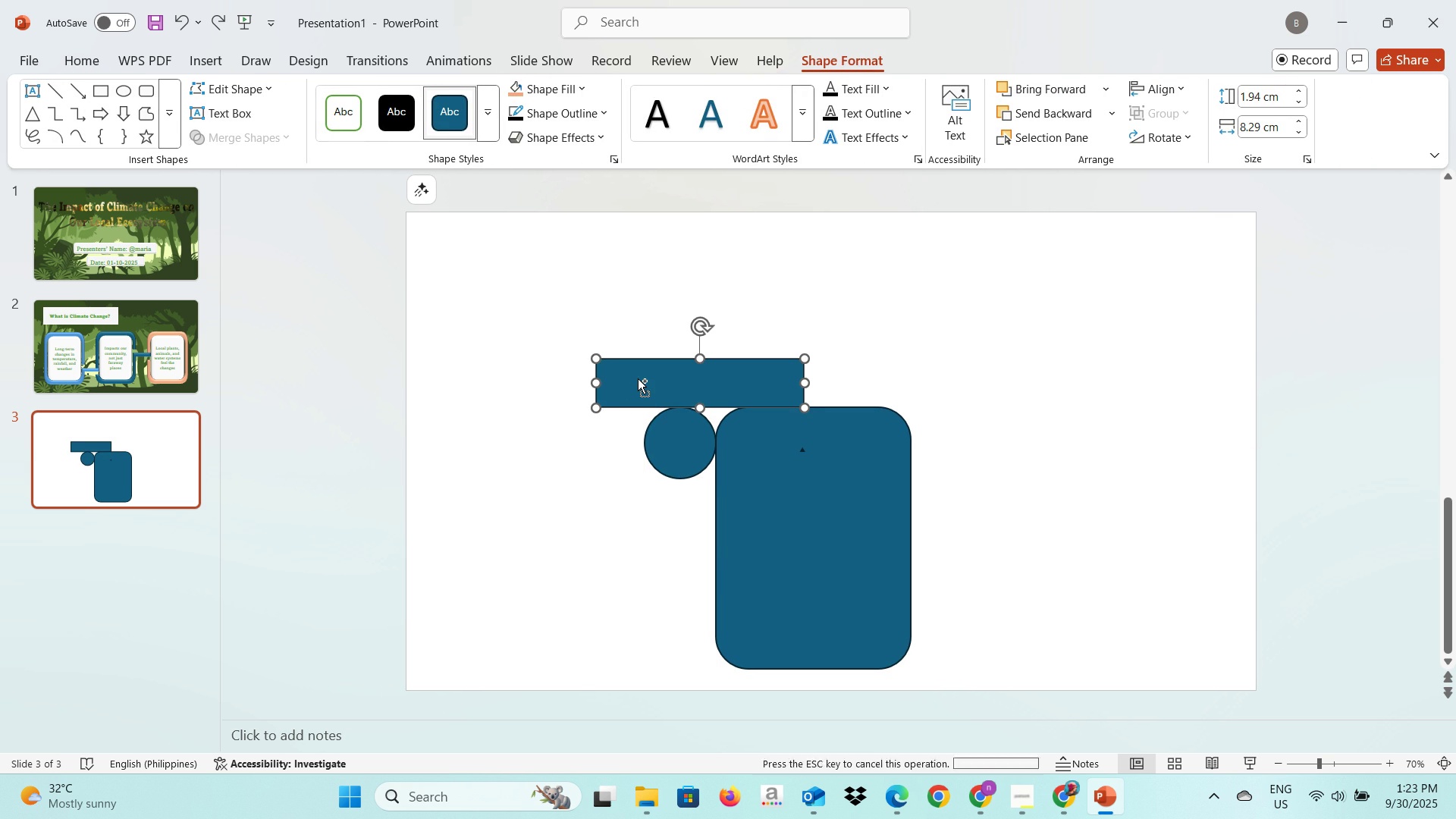 
key(Control+V)
 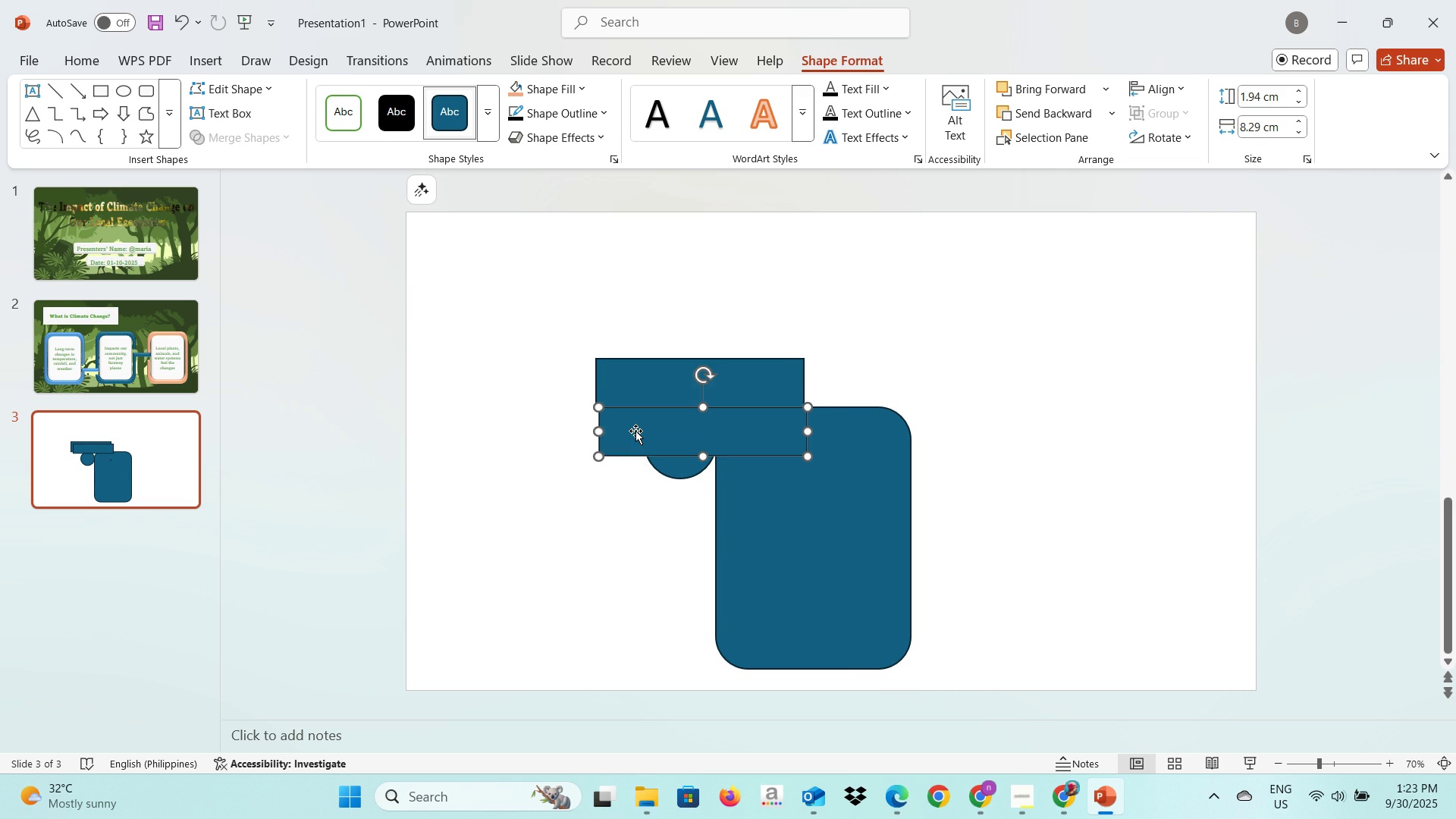 
right_click([638, 428])
 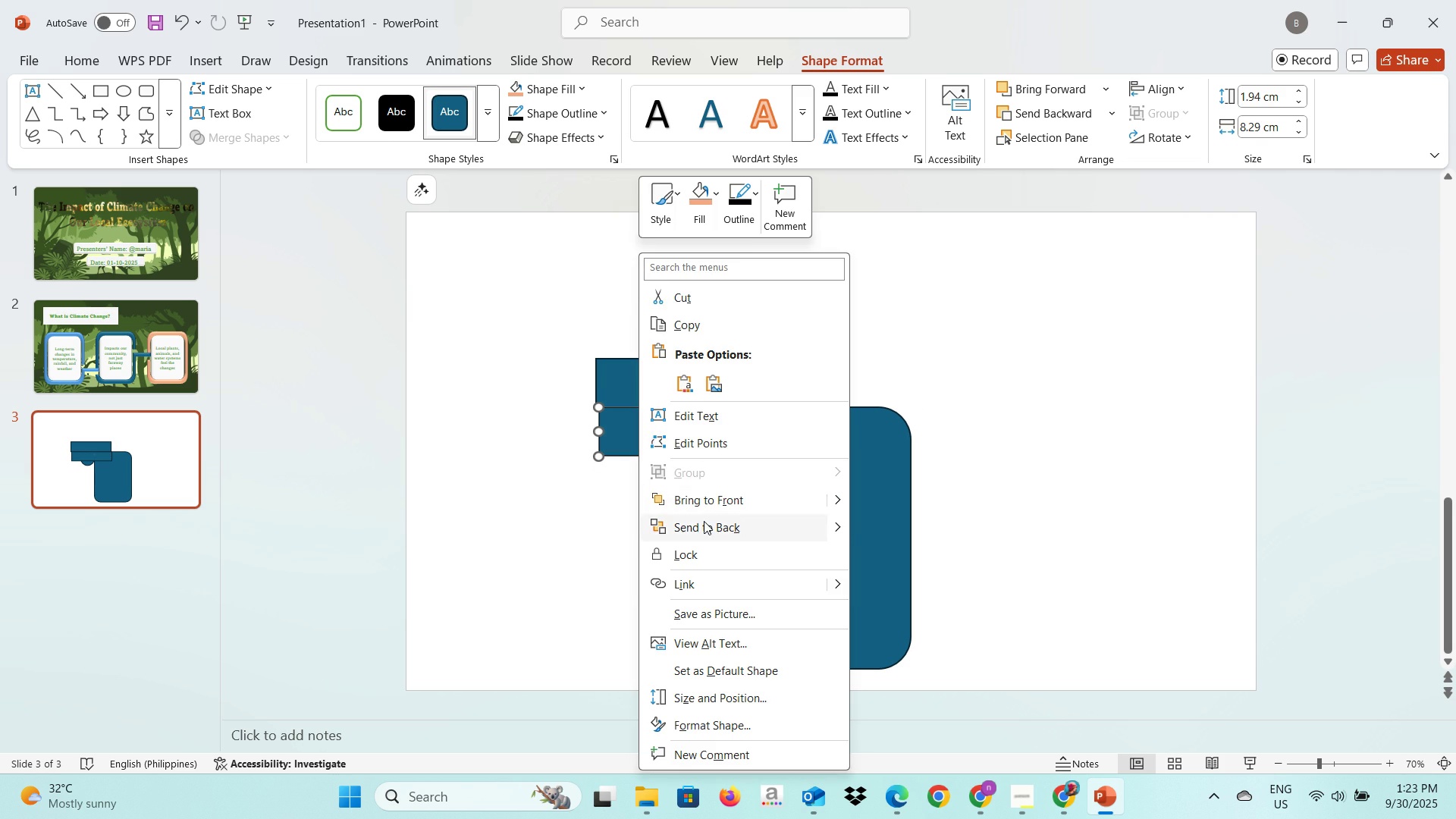 
left_click([704, 521])
 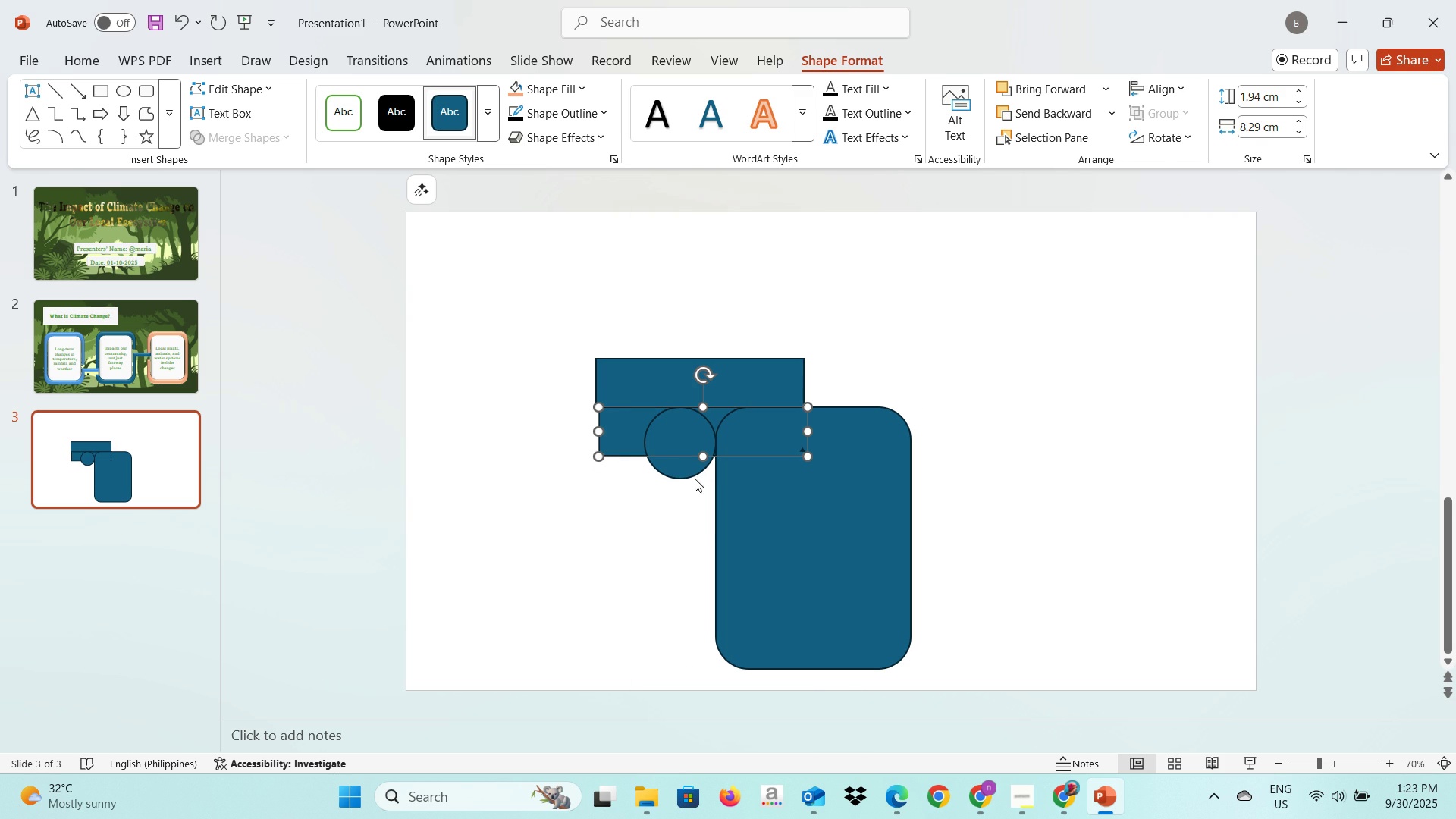 
left_click([541, 467])